 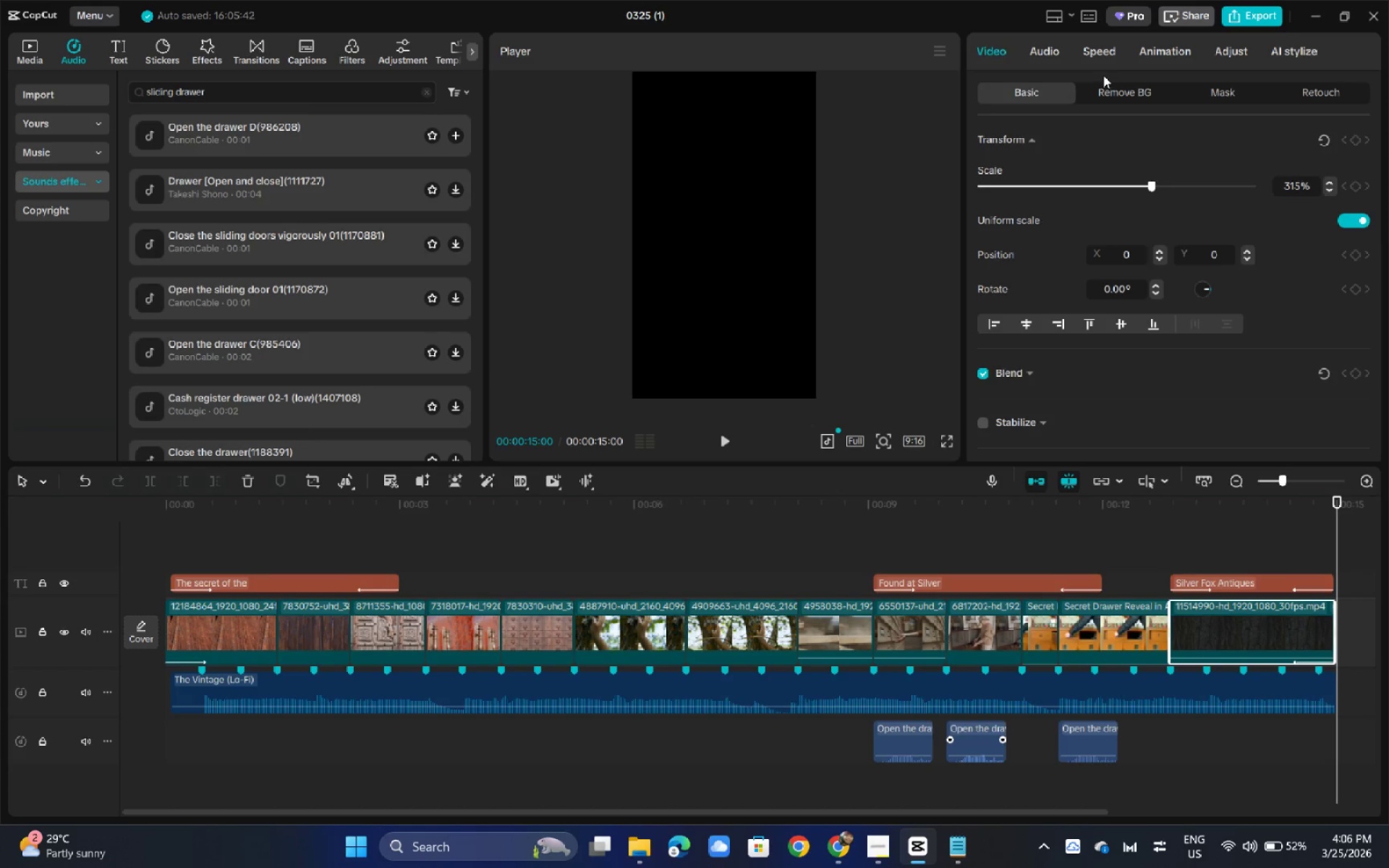 
left_click([1238, 51])
 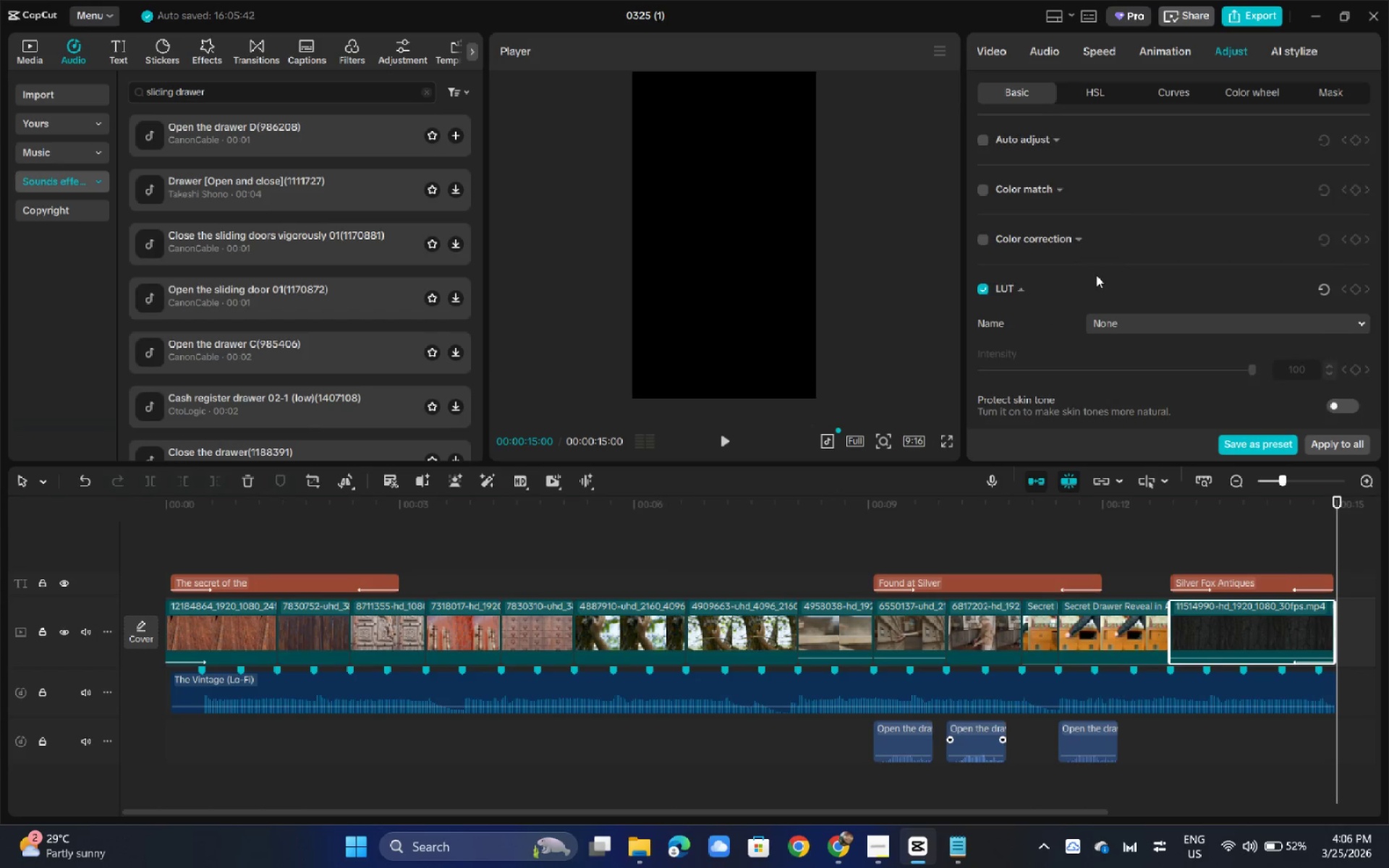 
scroll: coordinate [1096, 275], scroll_direction: down, amount: 9.0
 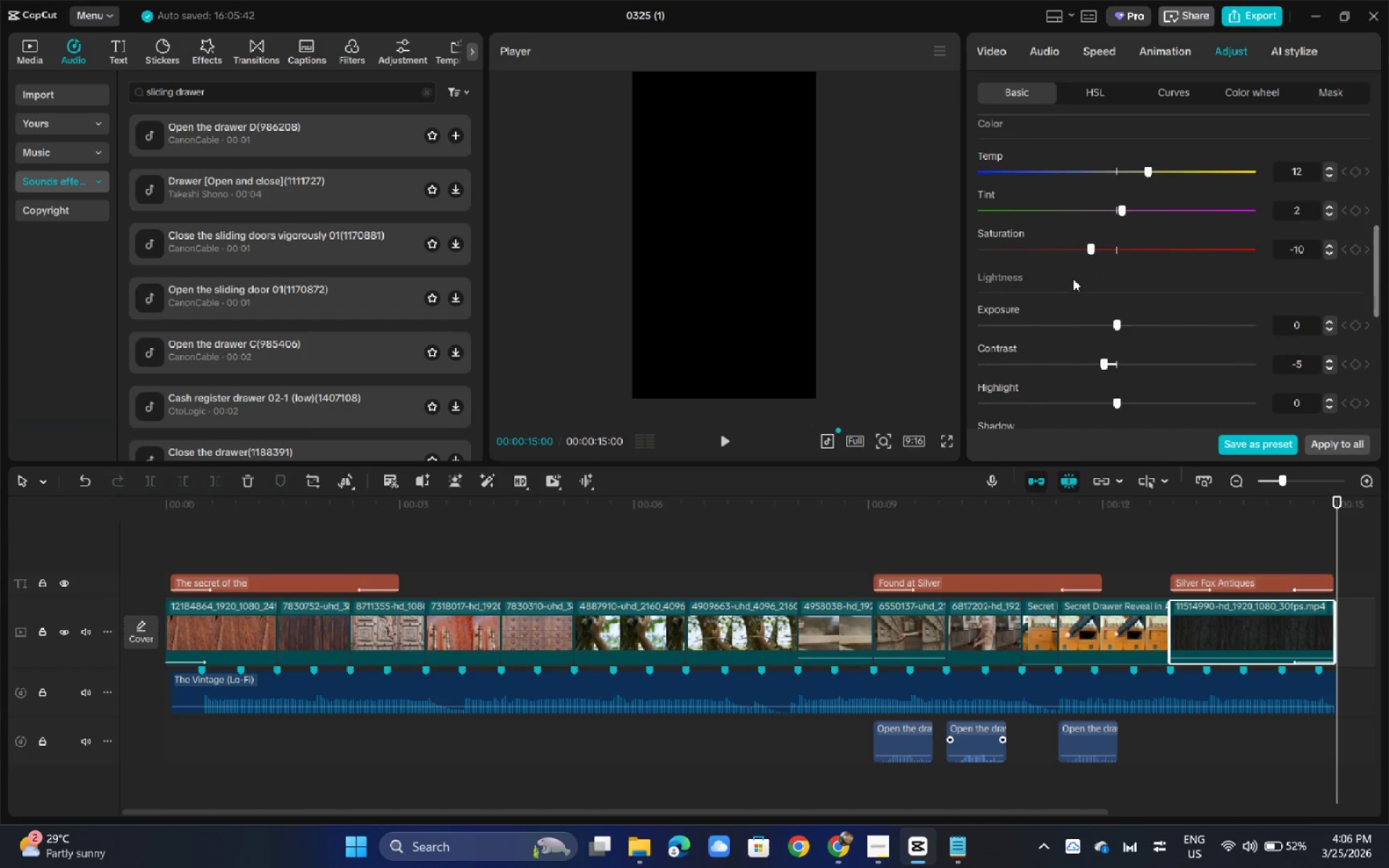 
key(Alt+AltLeft)
 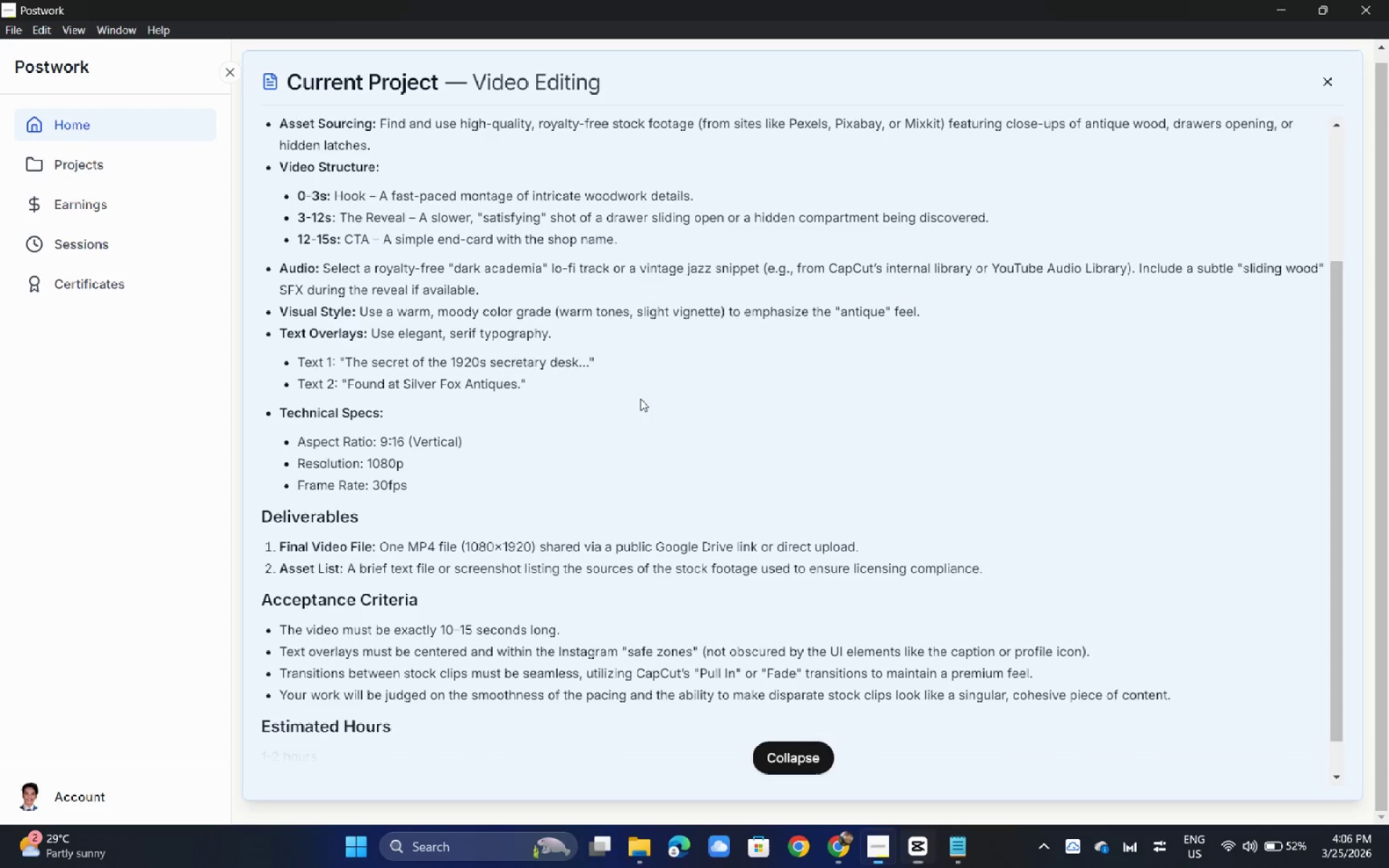 
key(Alt+Tab)